 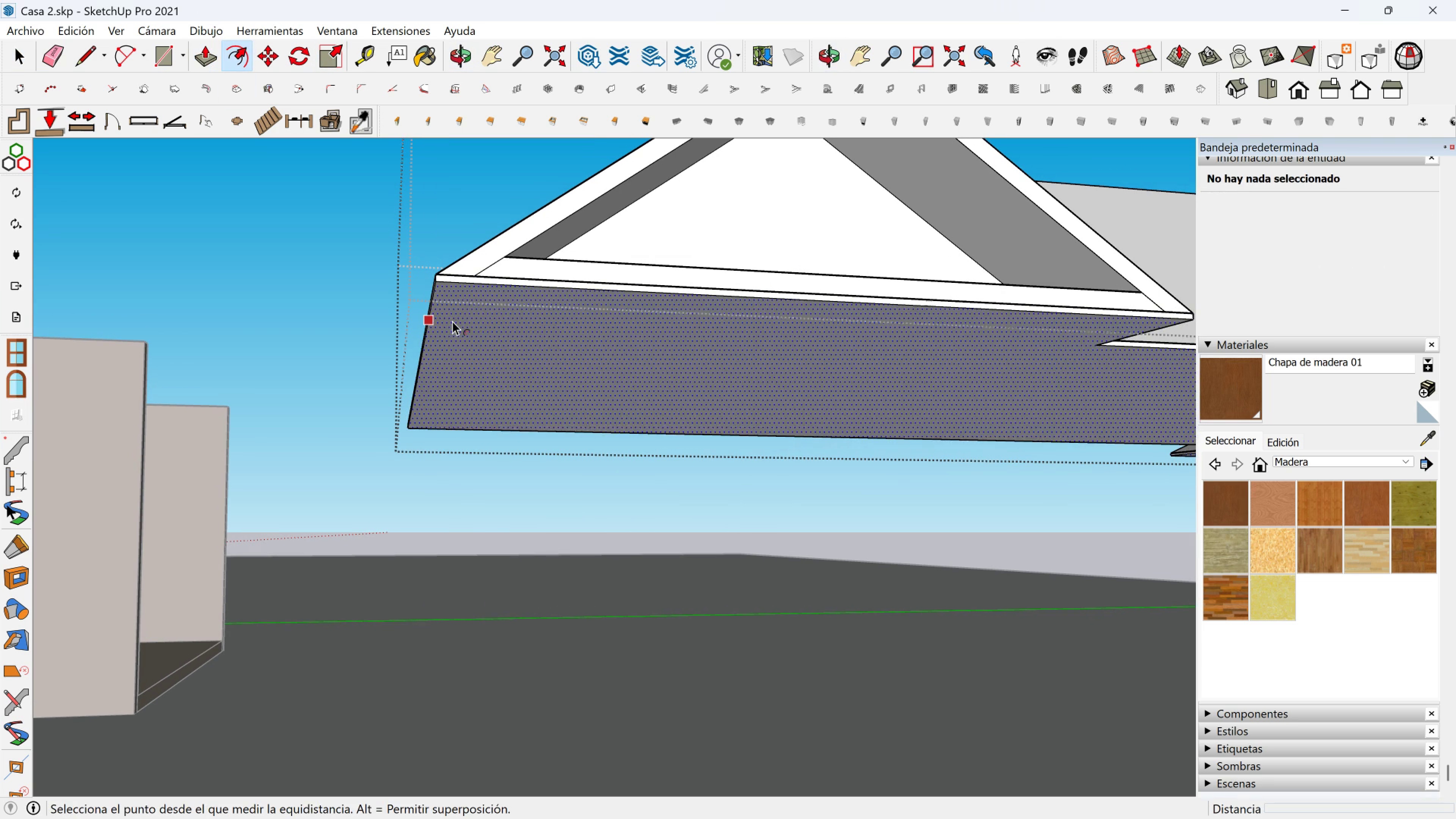 
left_click([452, 321])
 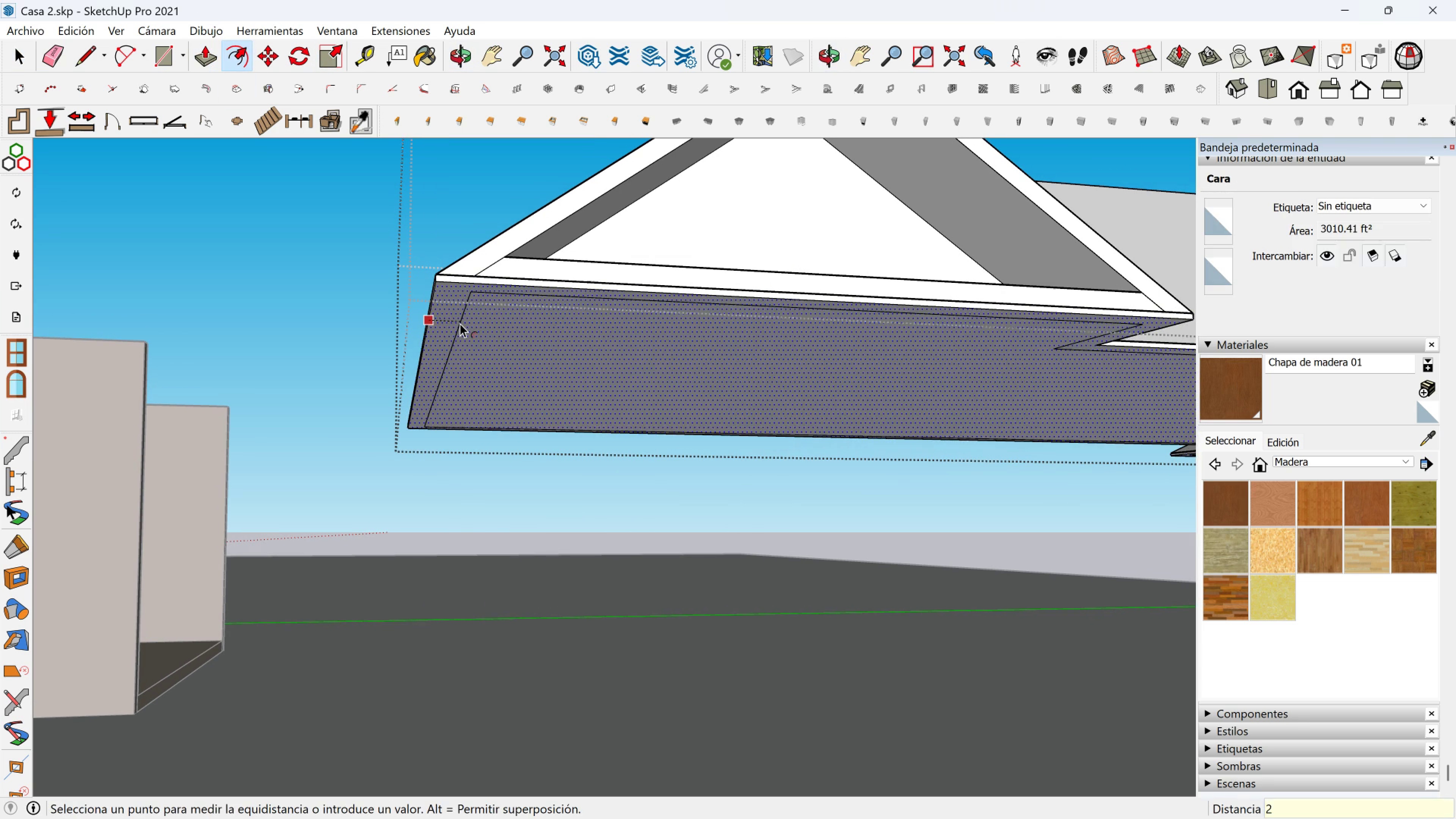 
key(2)
 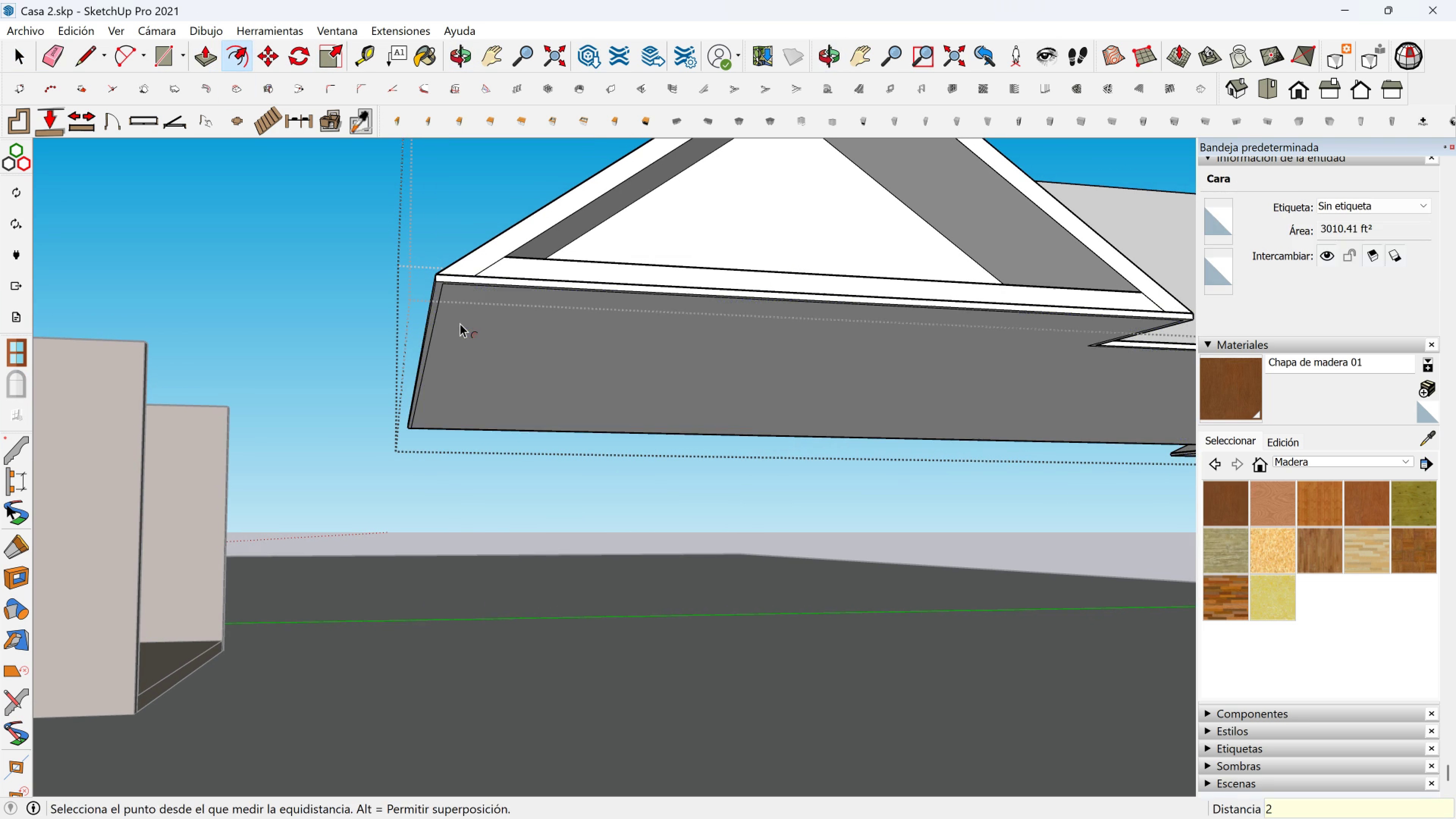 
key(Enter)
 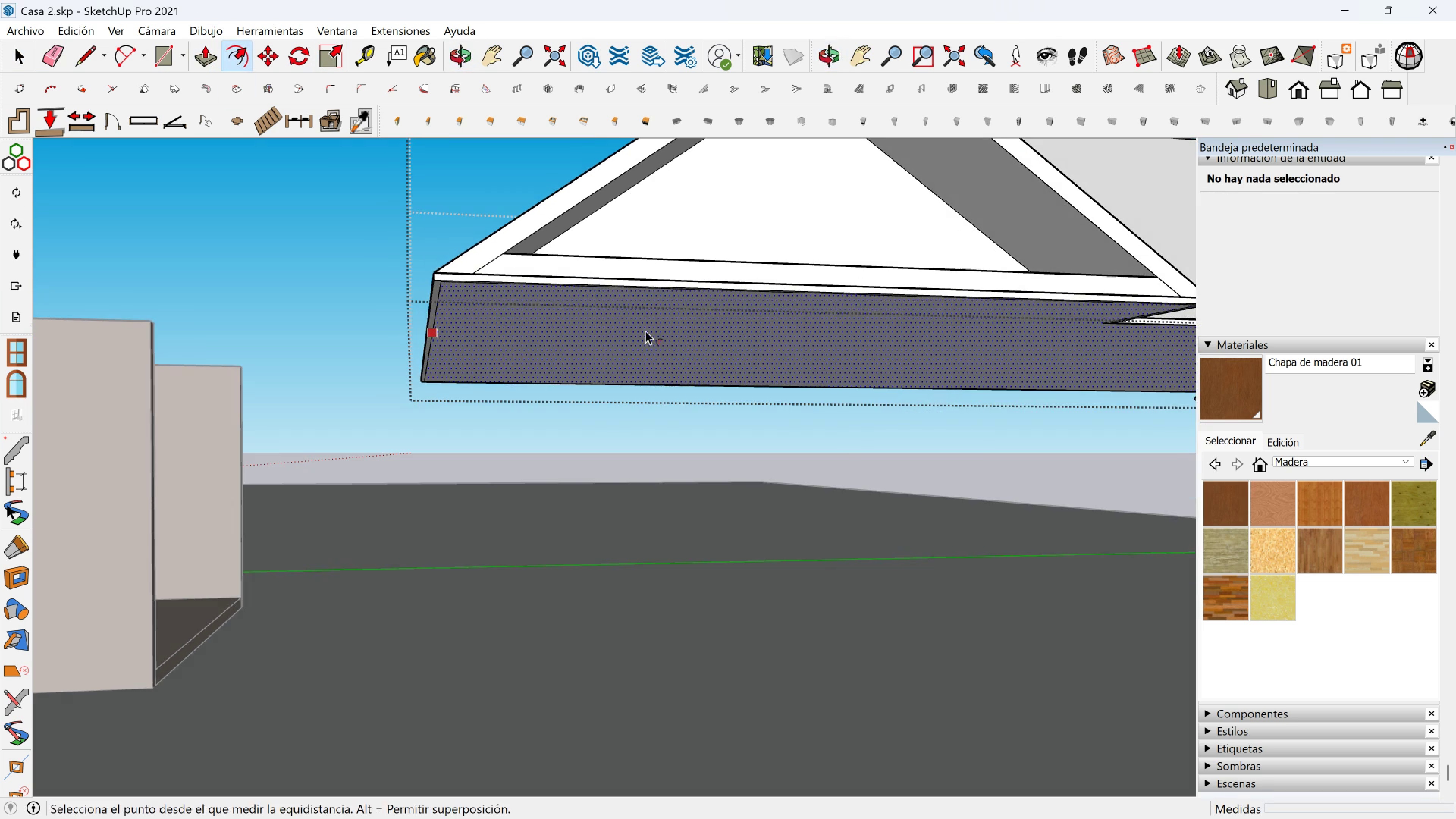 
scroll: coordinate [680, 339], scroll_direction: down, amount: 1.0